 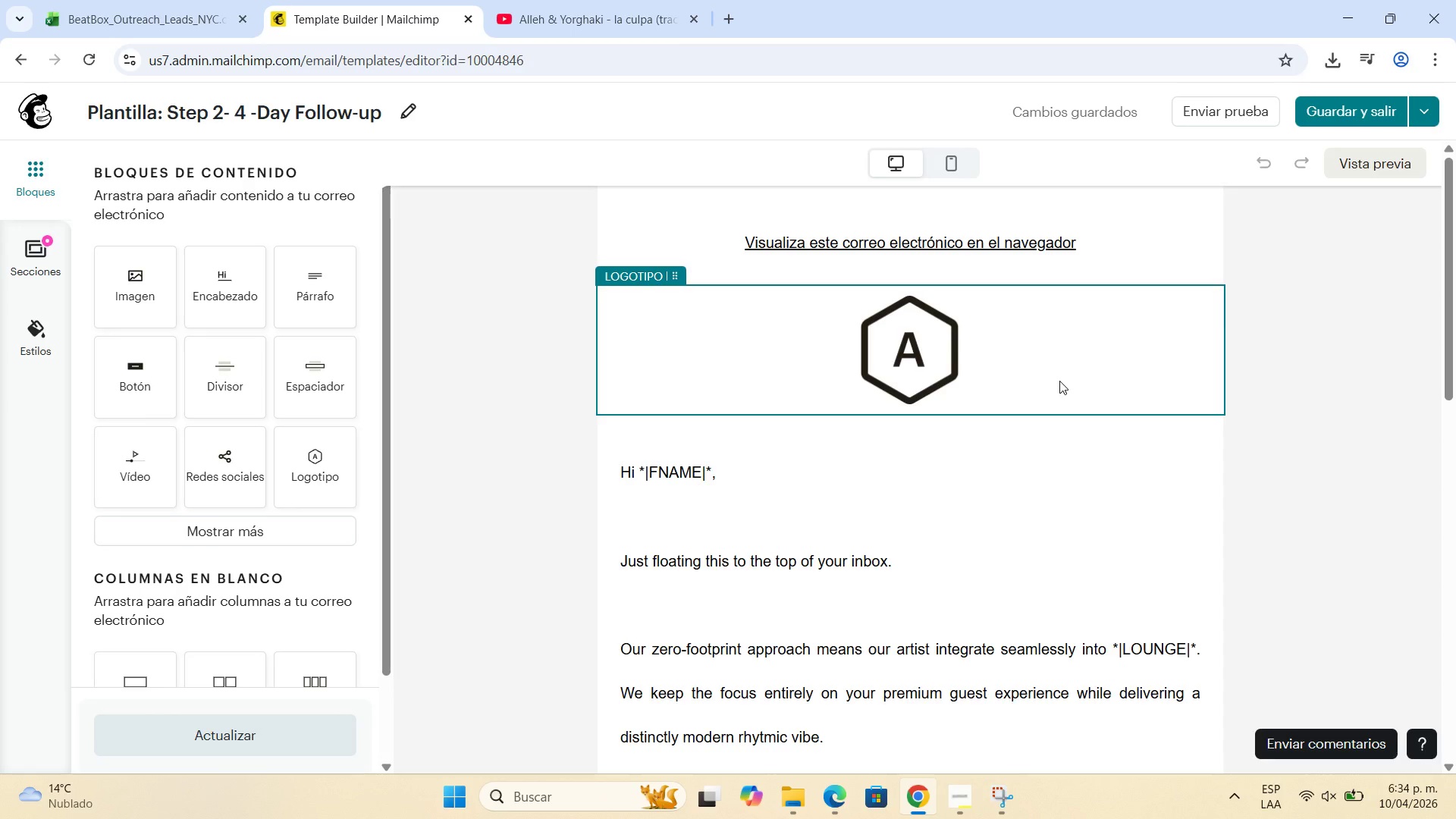 
scroll: coordinate [1021, 410], scroll_direction: down, amount: 4.0
 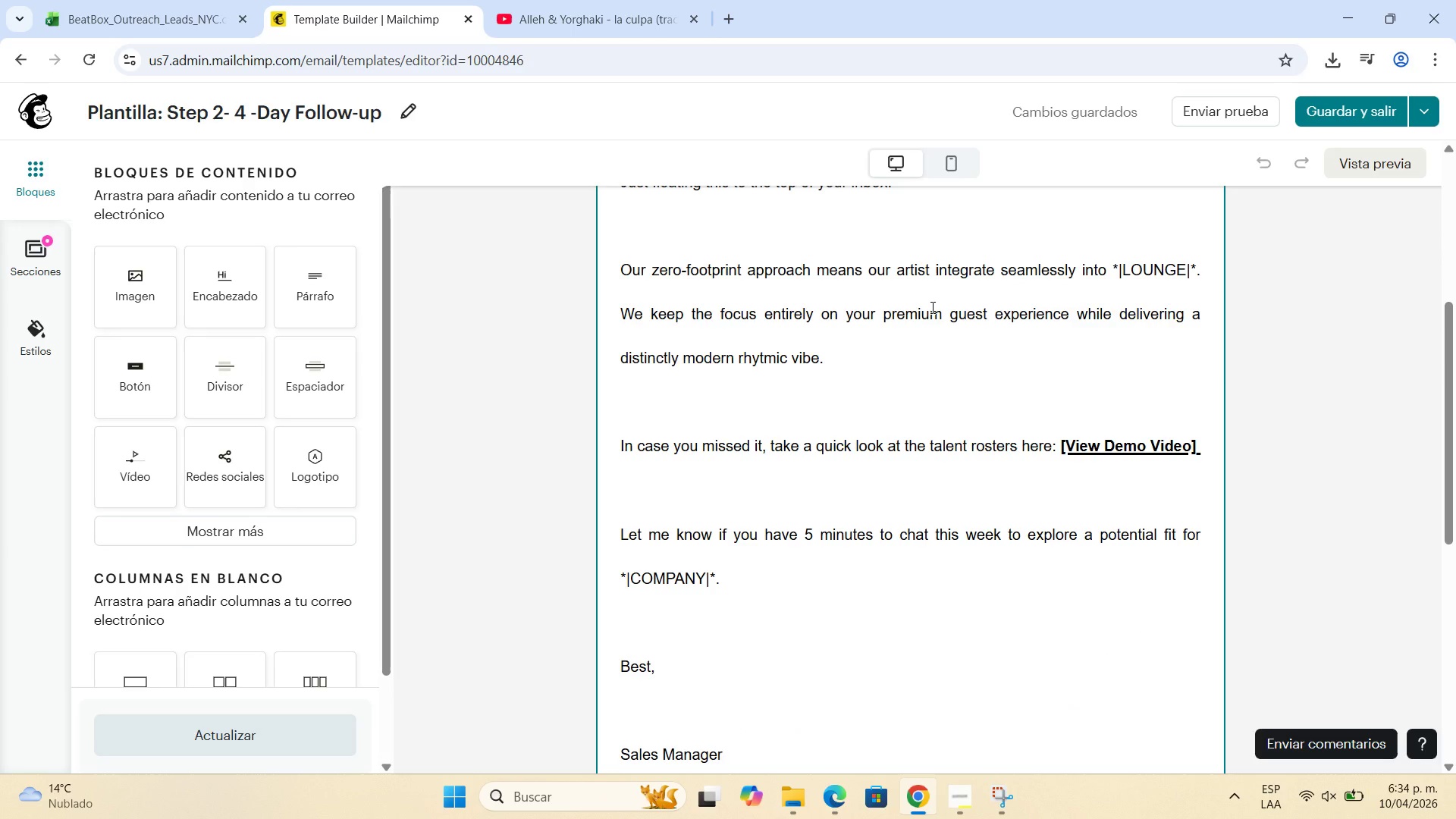 
wait(6.27)
 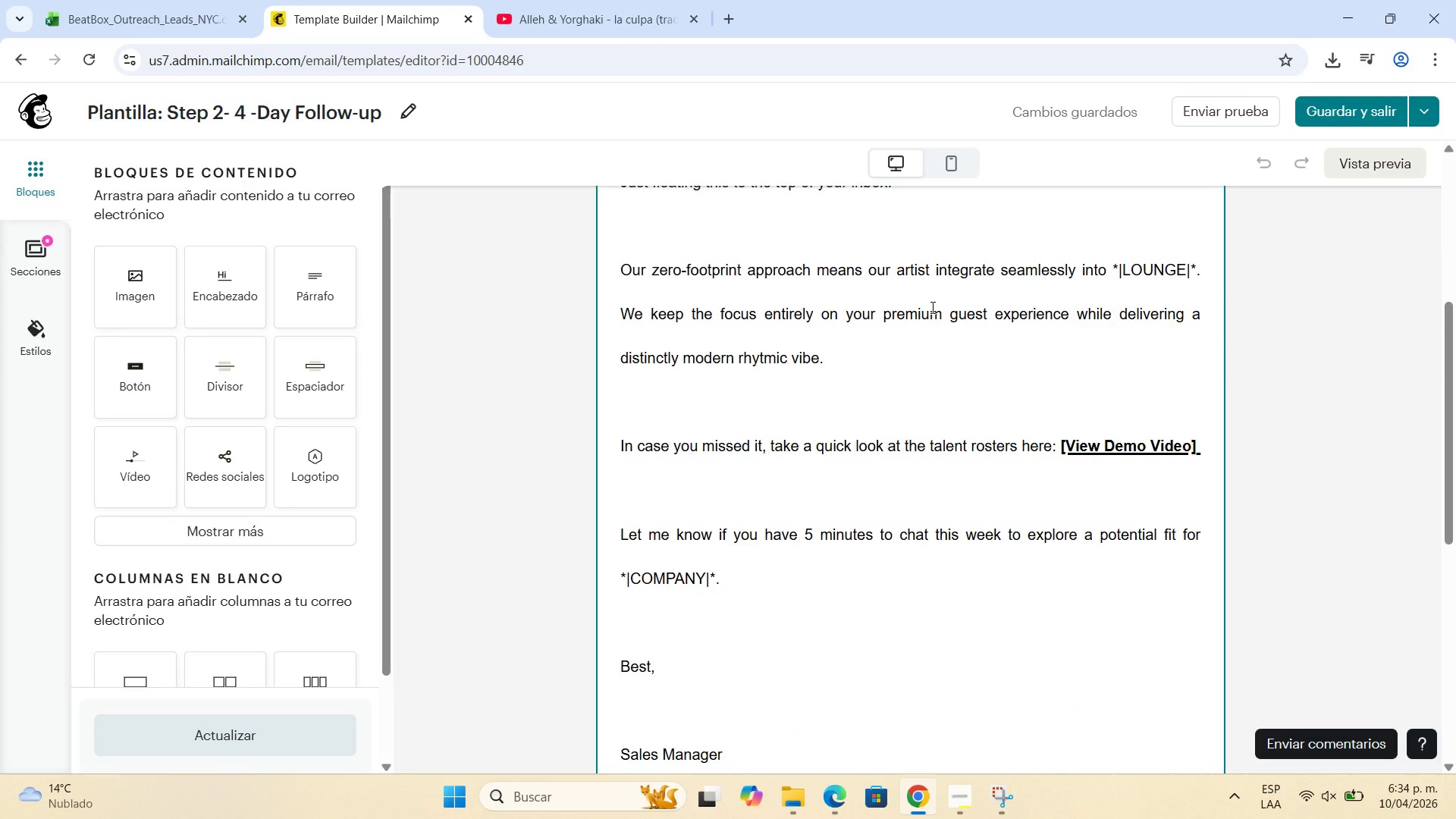 
scroll: coordinate [1094, 516], scroll_direction: up, amount: 6.0
 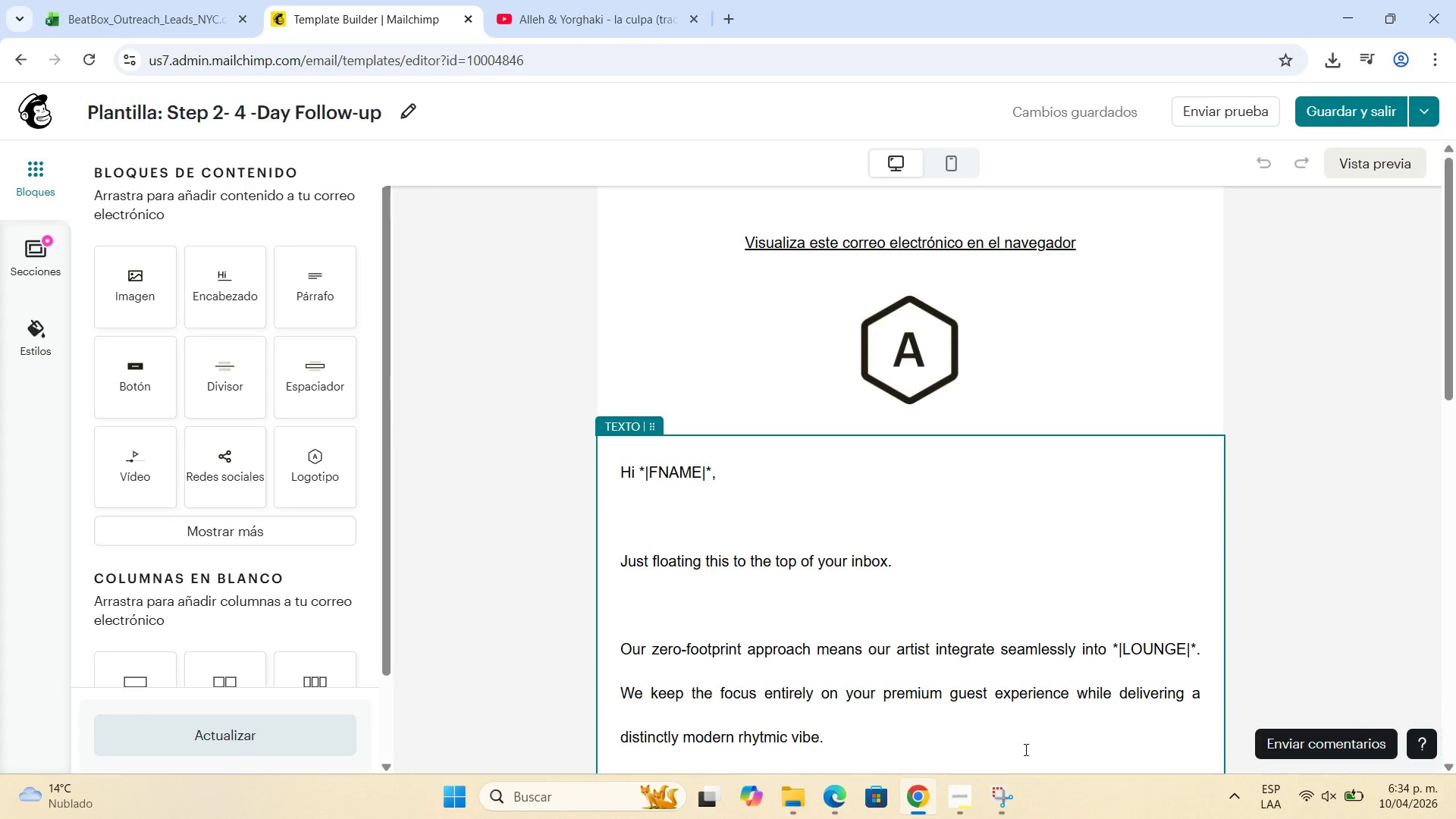 
key(Control+ControlLeft)